 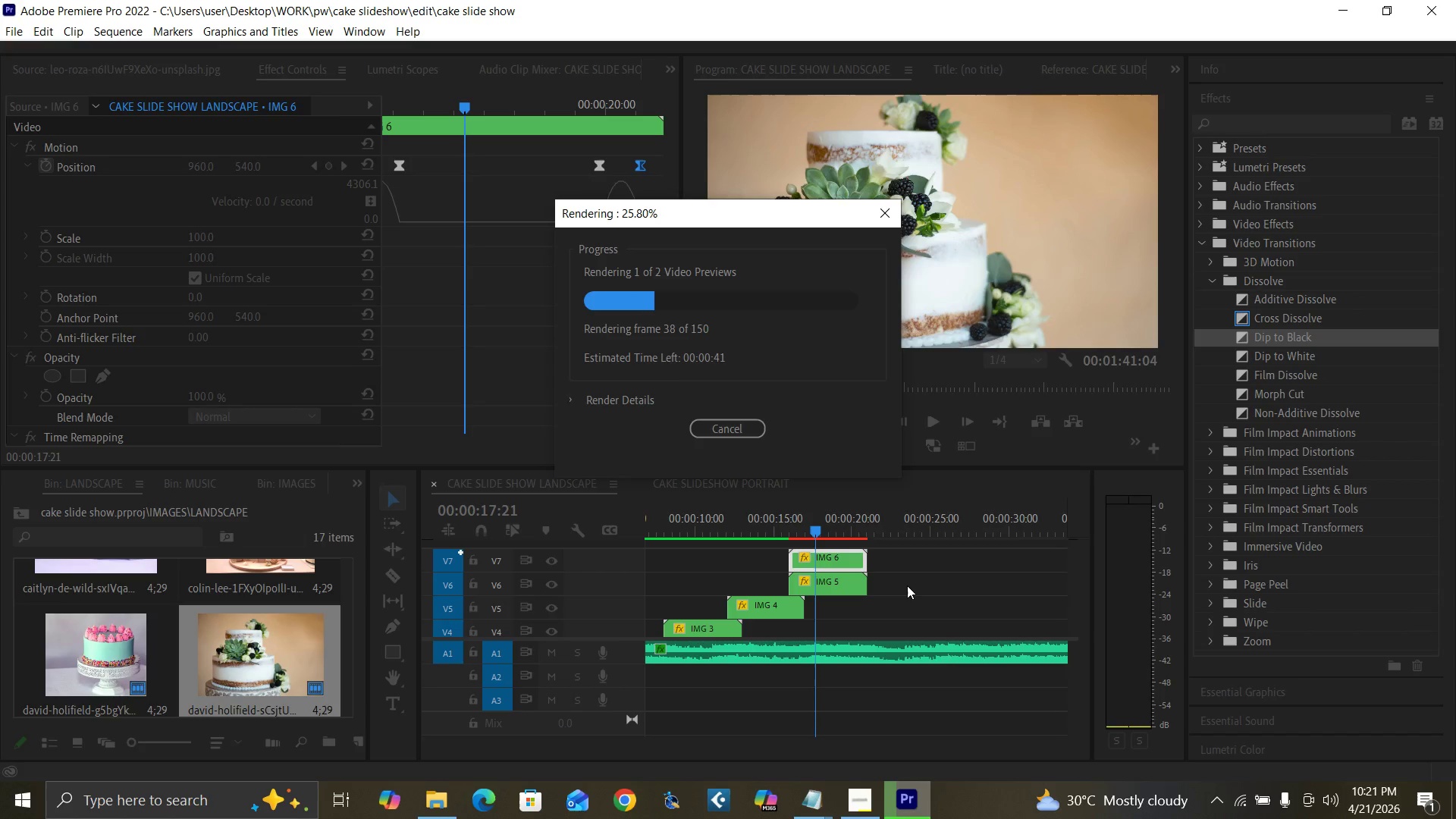 
mouse_move([1222, 792])
 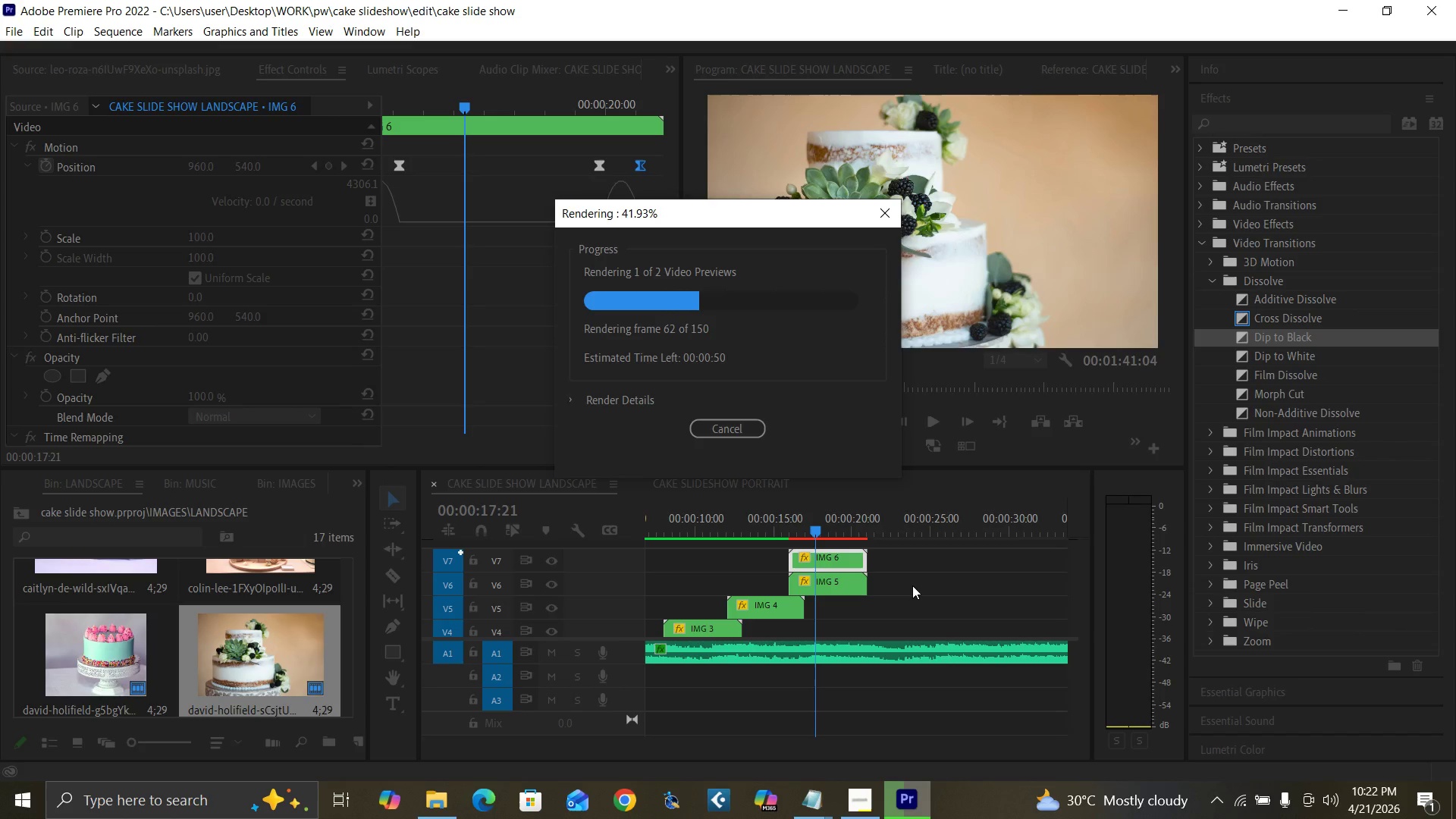 
left_click([912, 585])
 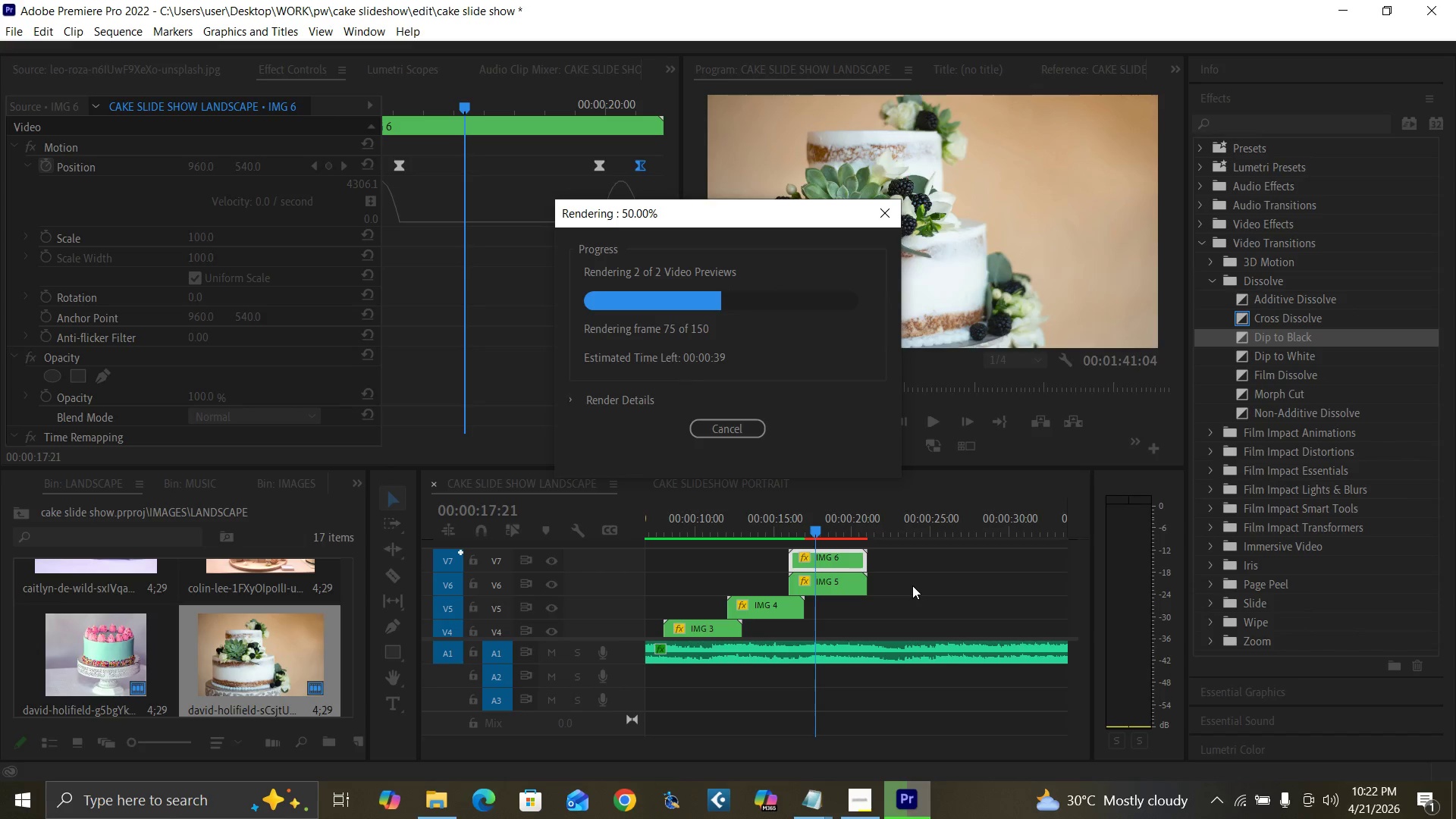 
wait(7.56)
 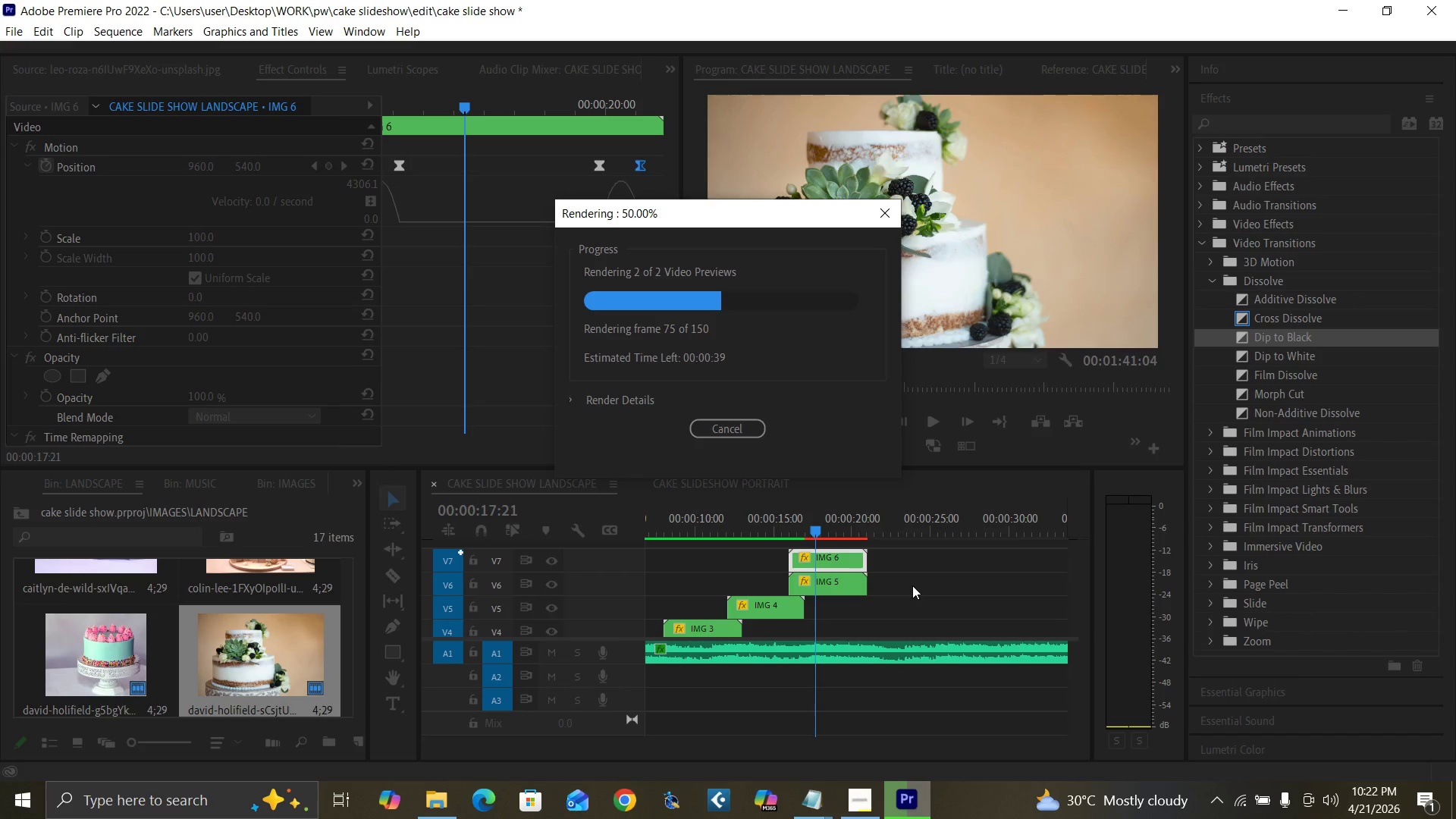 
left_click([915, 597])
 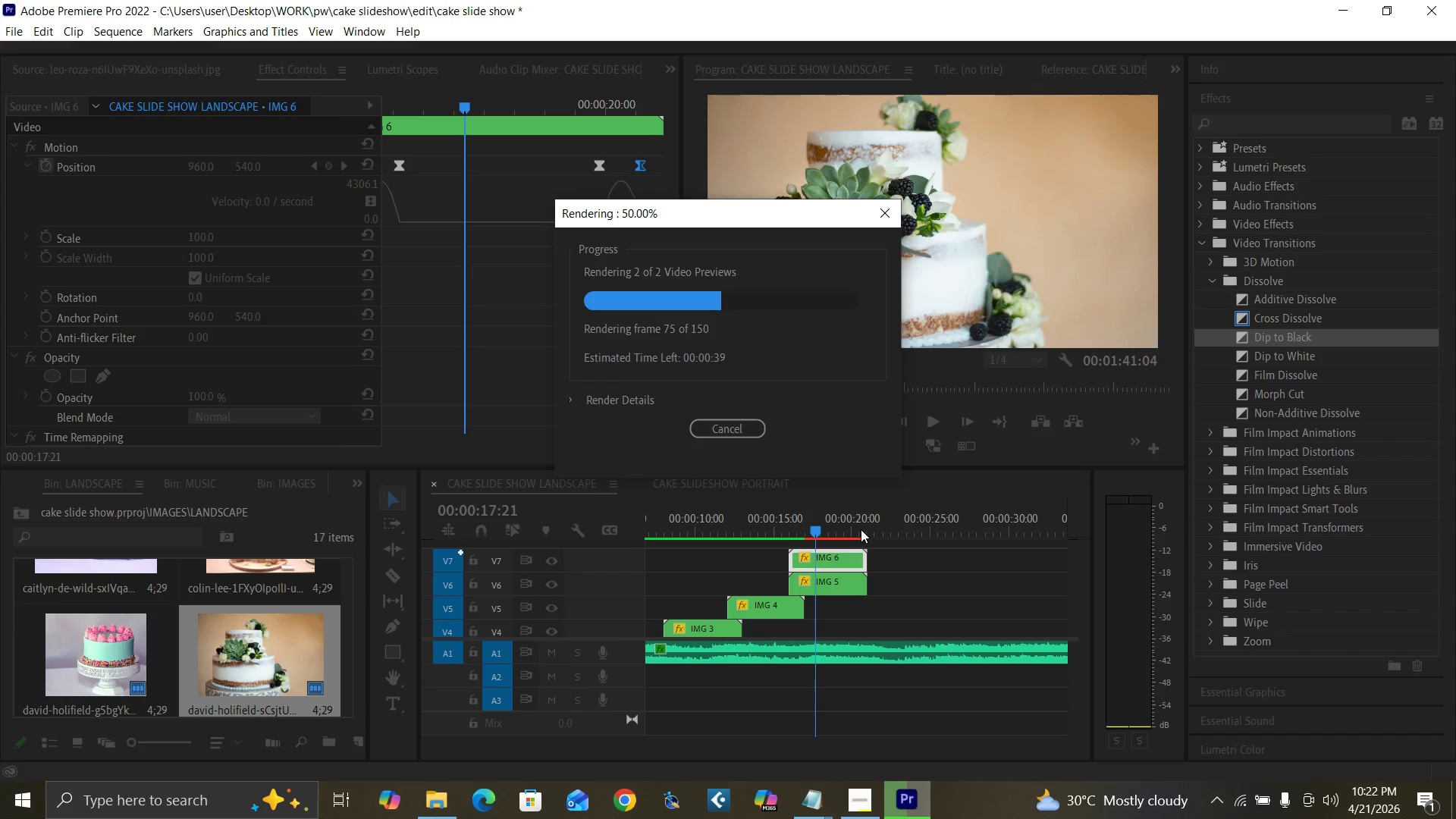 
wait(5.83)
 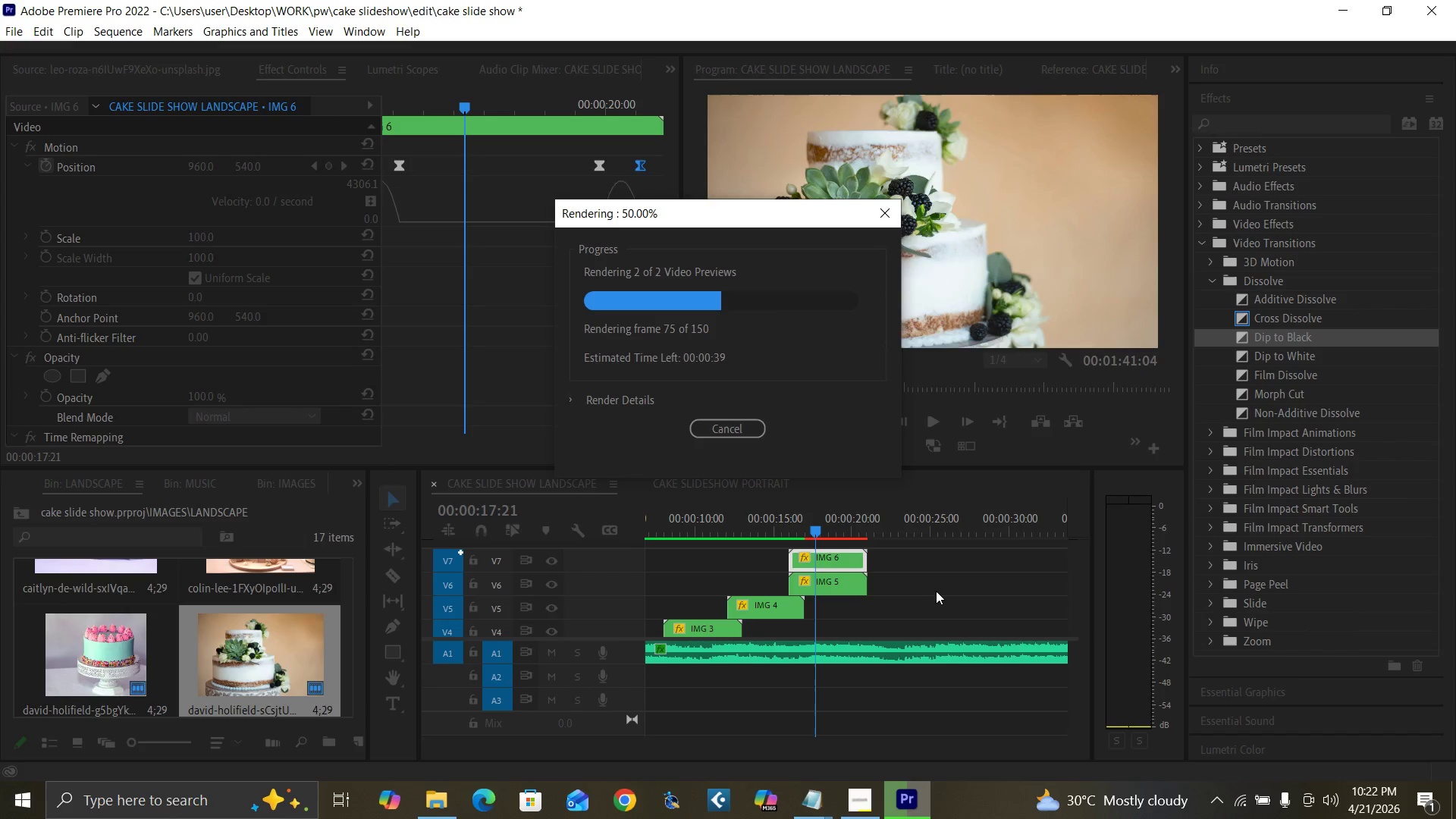 
left_click([927, 583])
 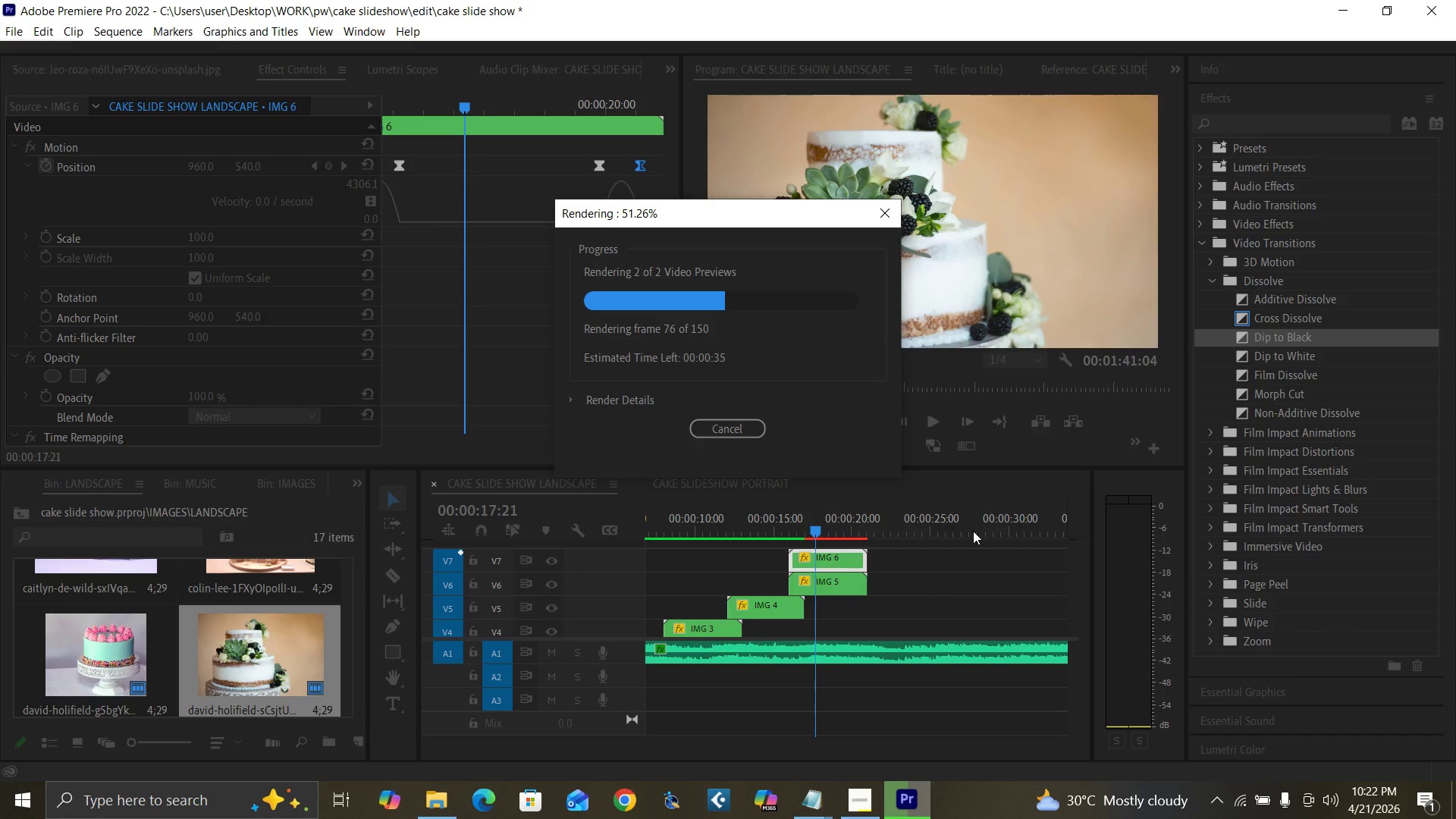 
wait(7.45)
 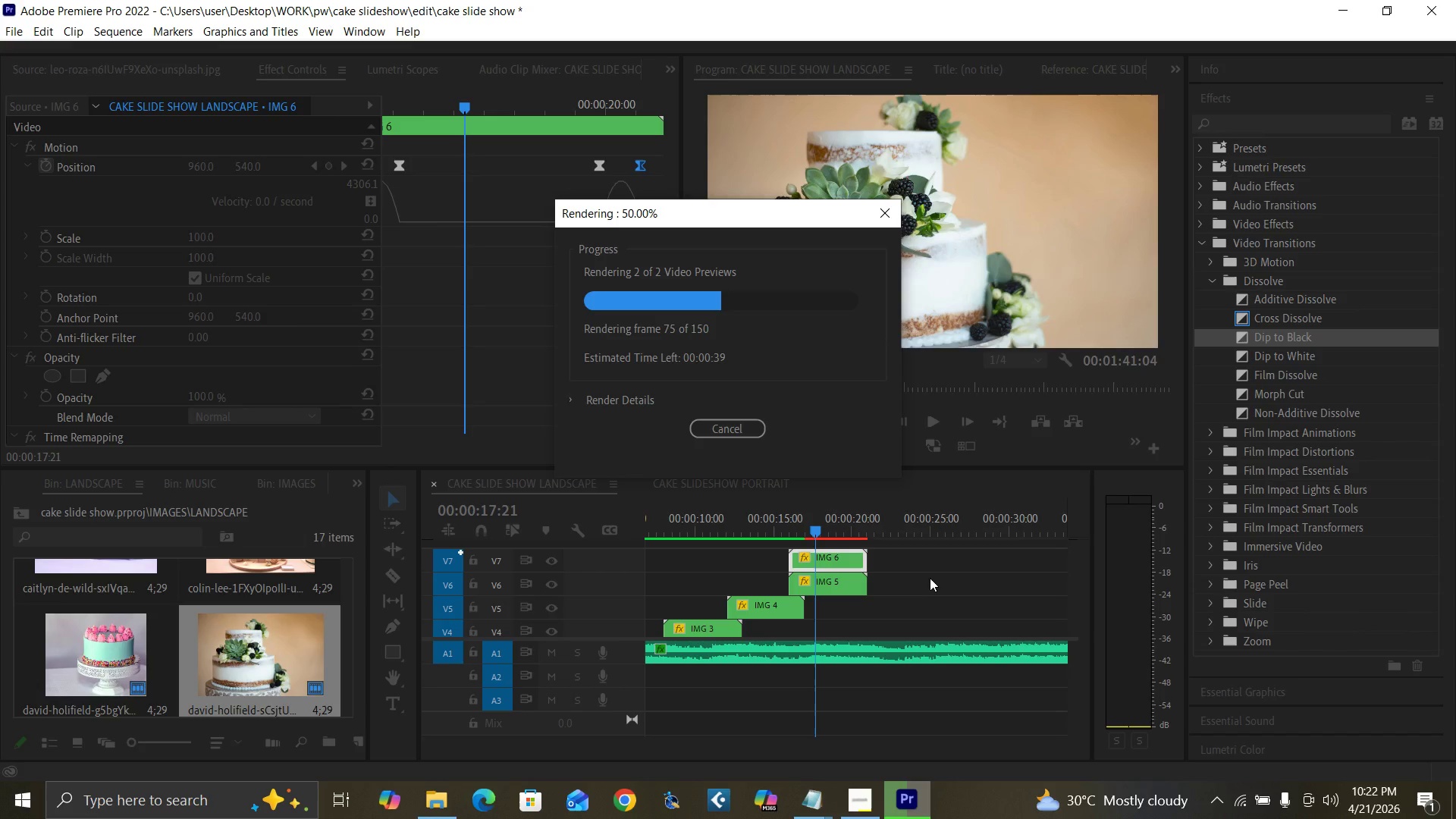 
left_click([912, 596])
 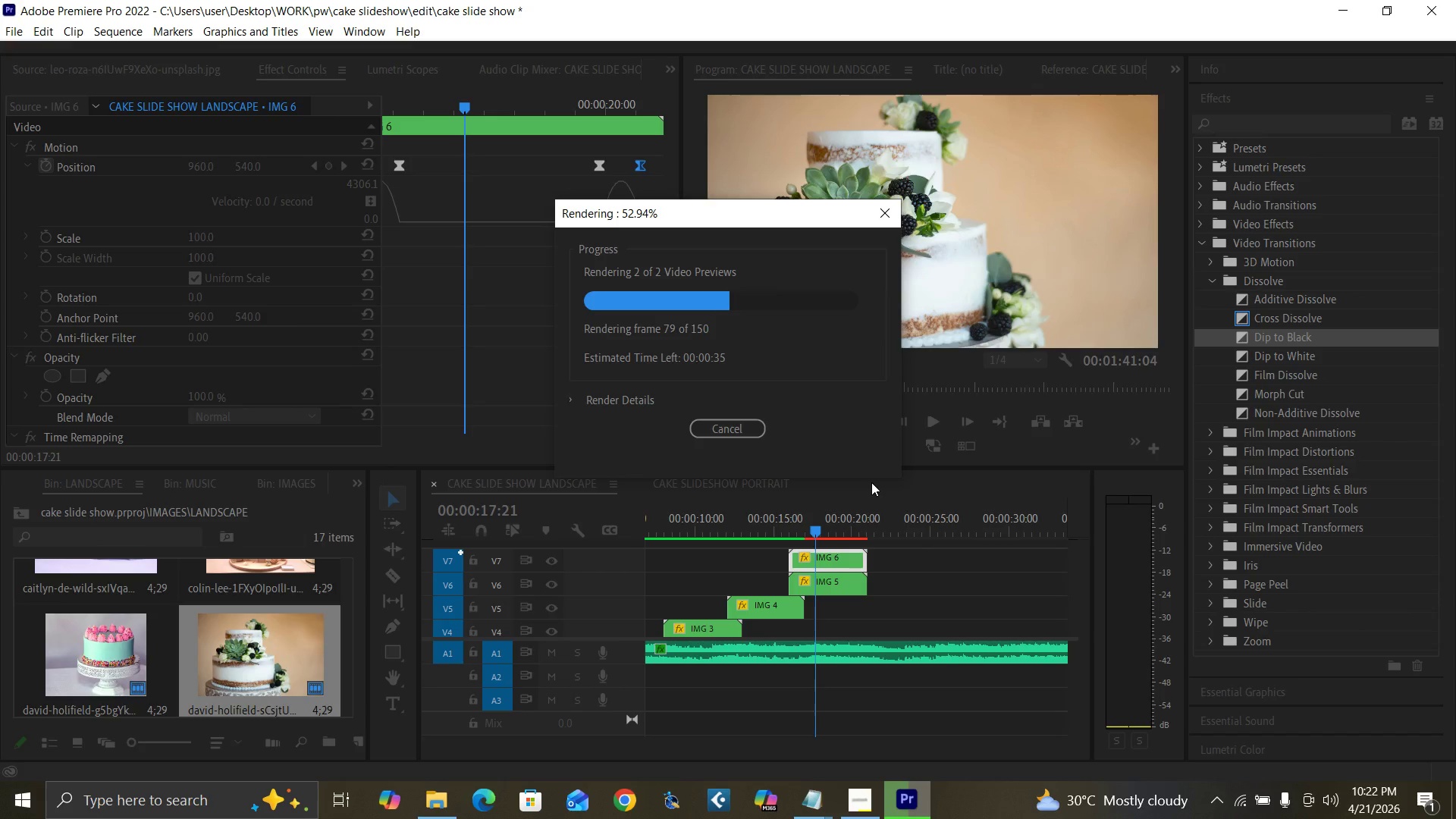 
wait(15.3)
 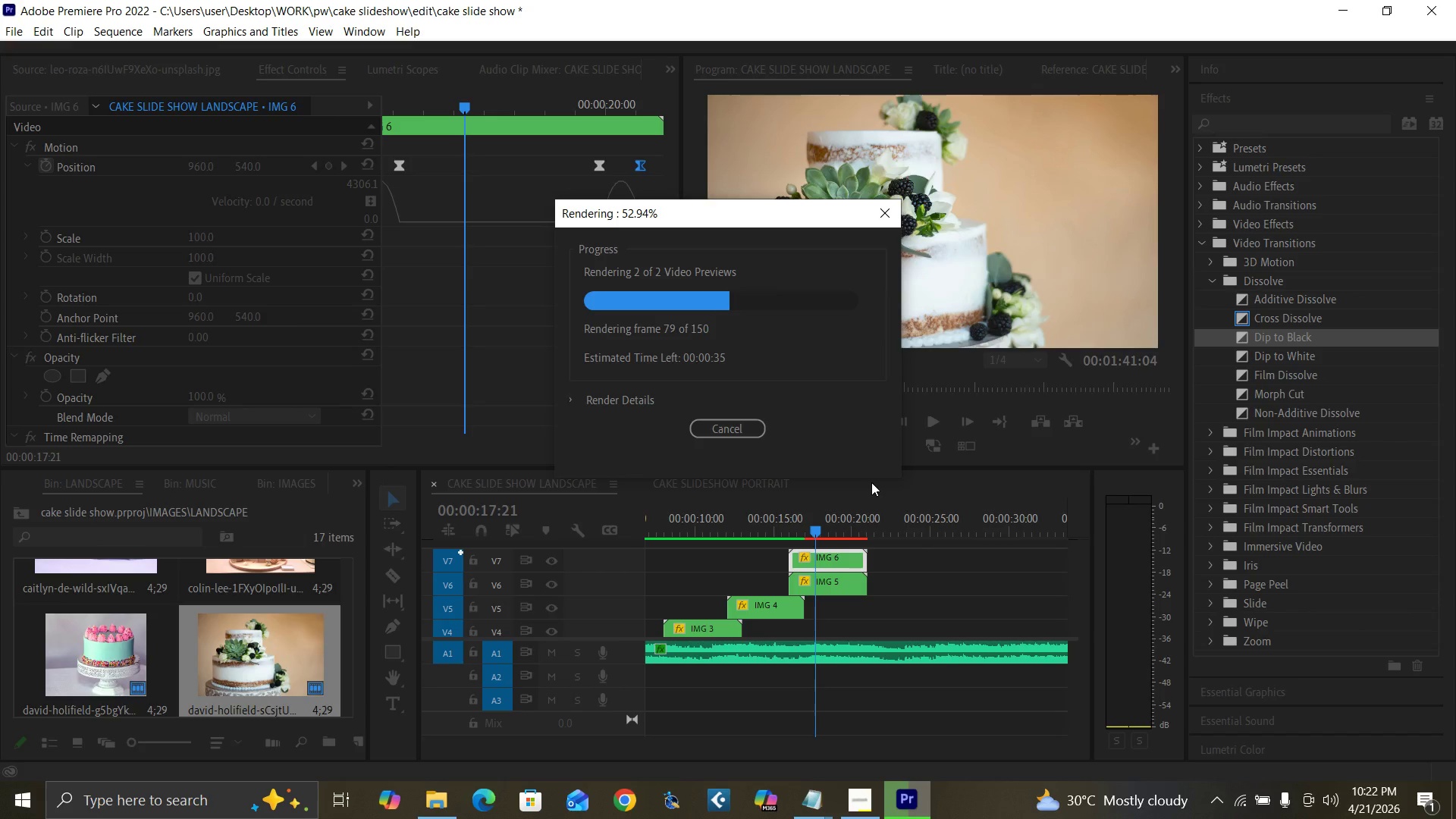 
left_click_drag(start_coordinate=[926, 593], to_coordinate=[893, 613])
 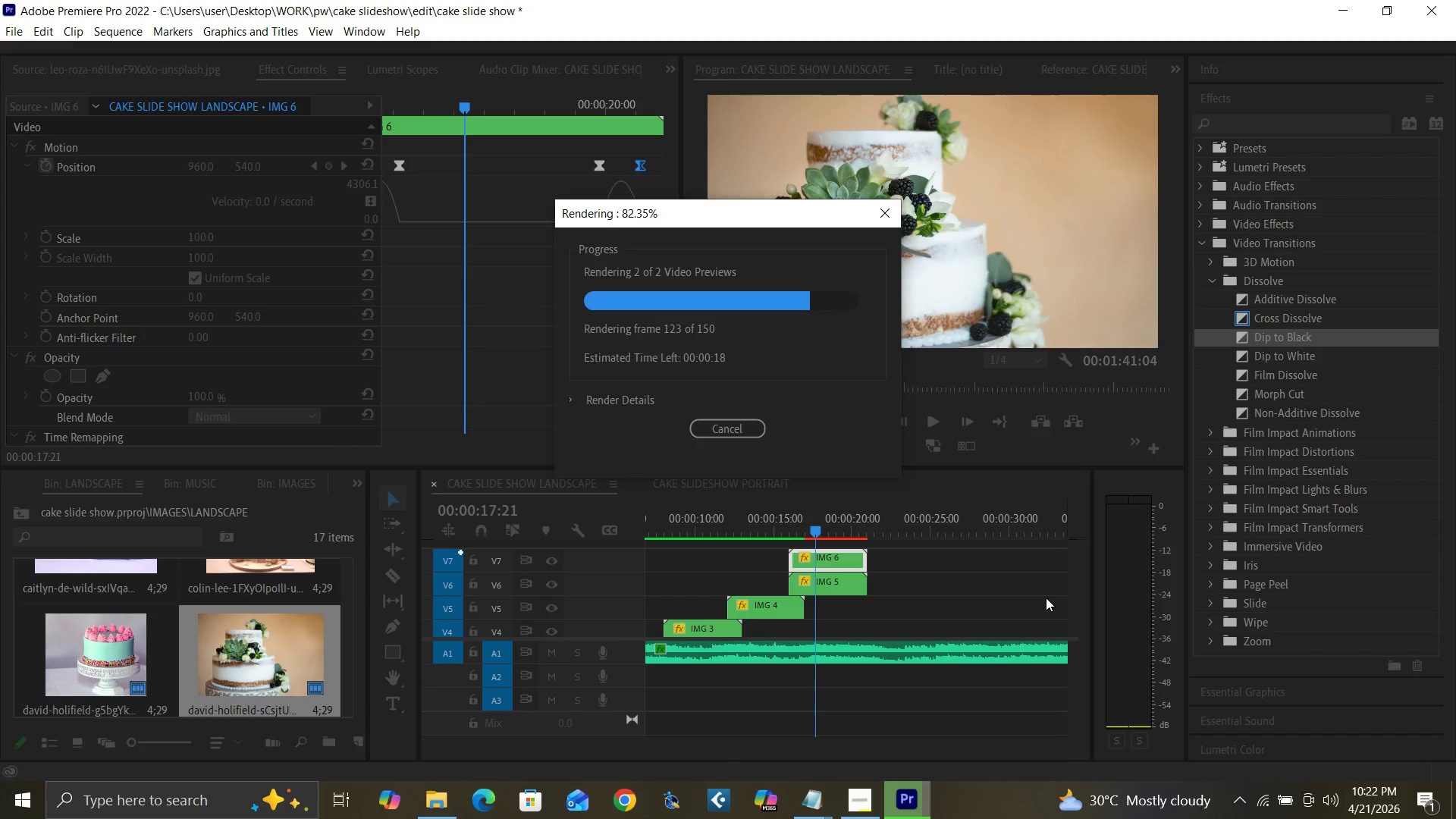 
left_click([893, 613])
 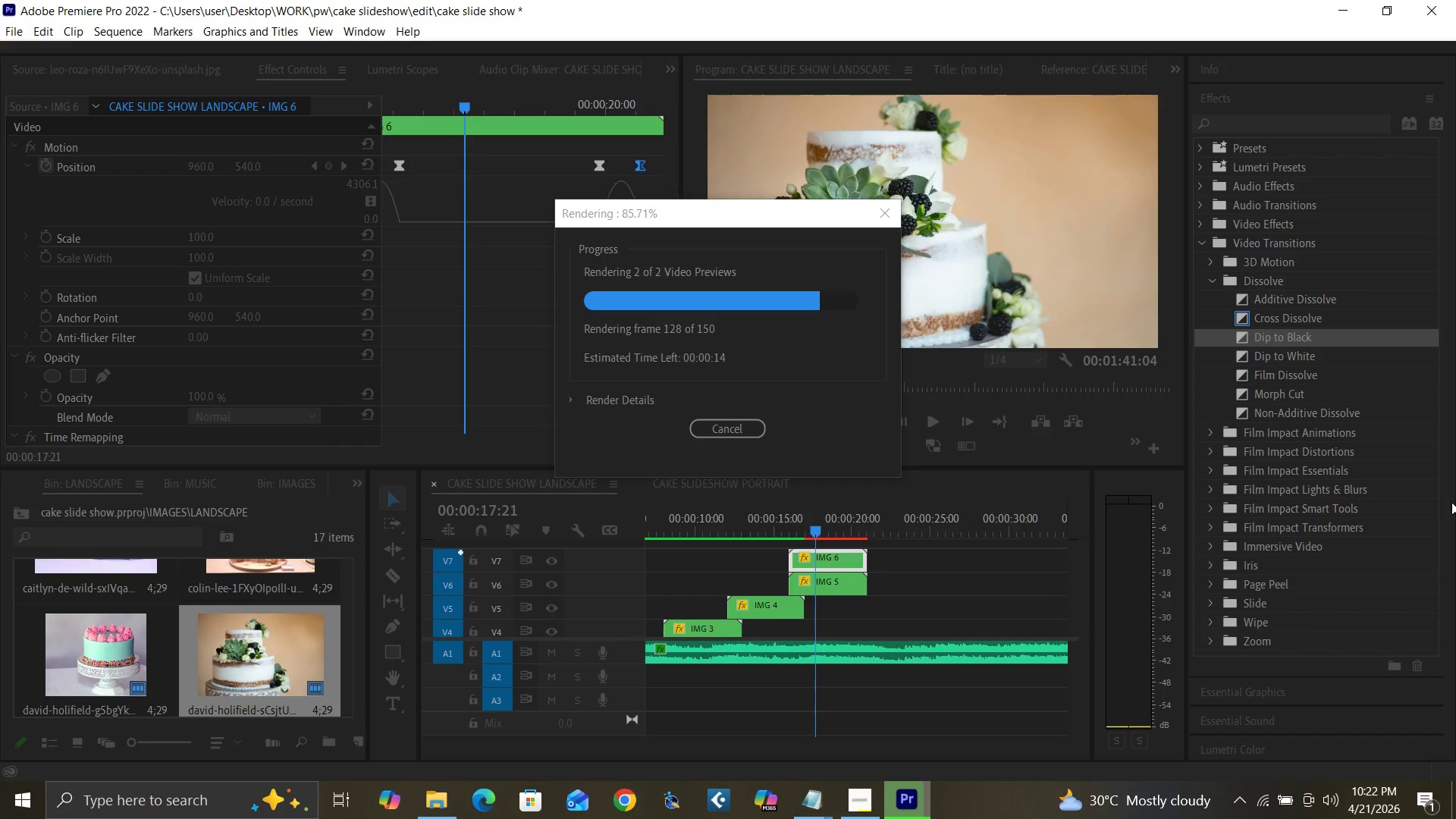 
wait(11.36)
 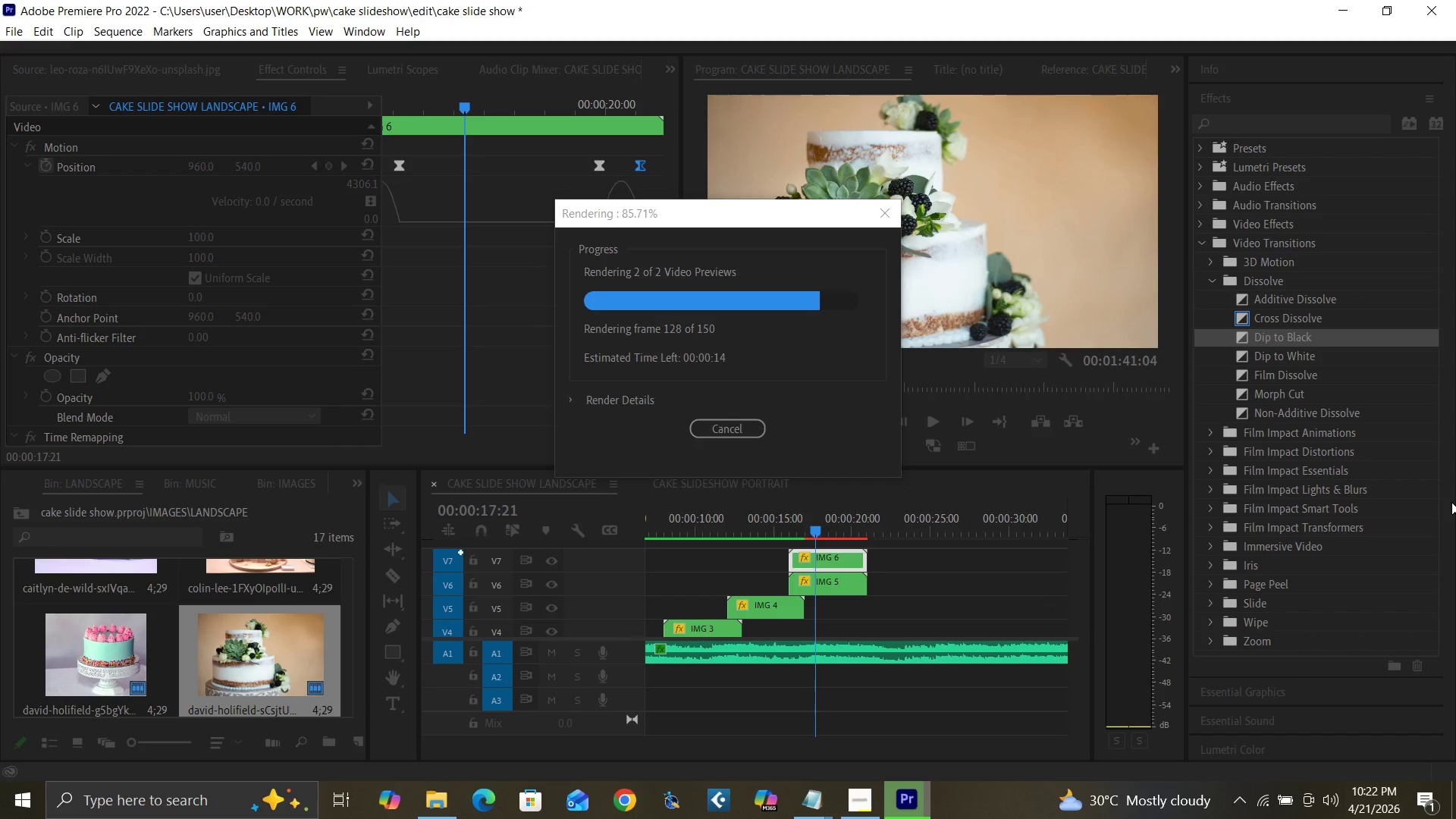 
key(Space)
 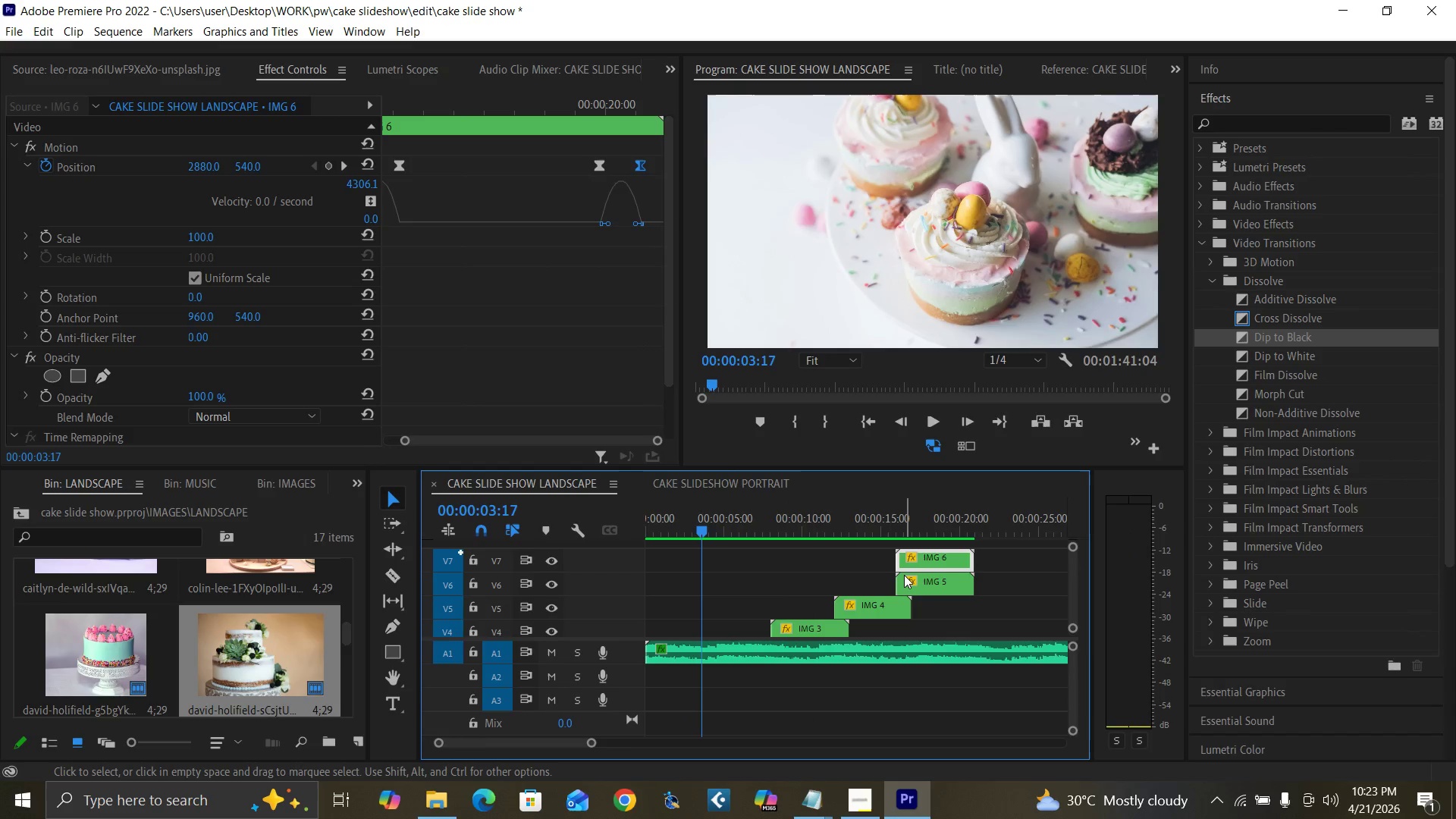 
hold_key(key=ControlLeft, duration=0.98)